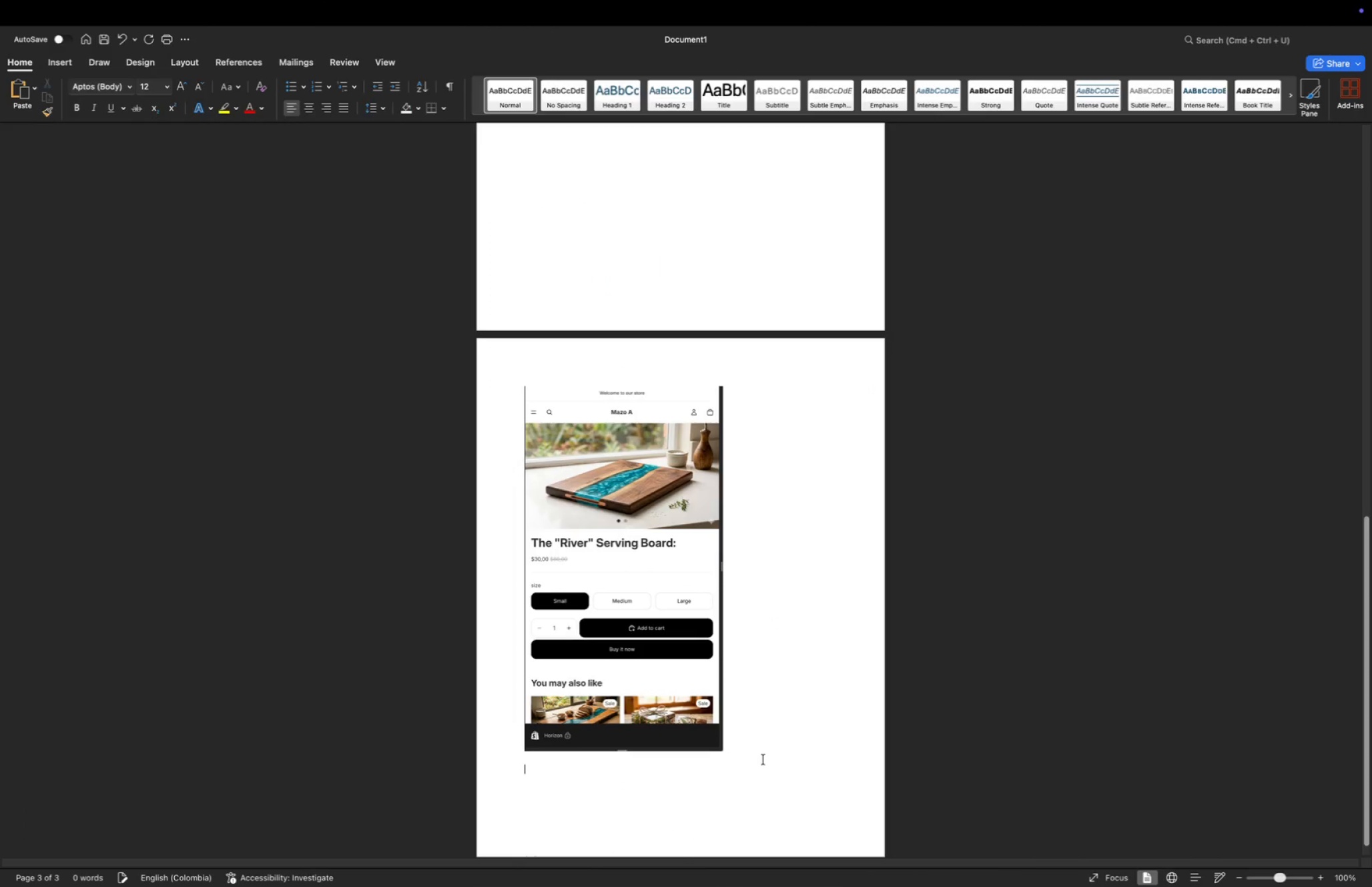 
key(Meta+V)
 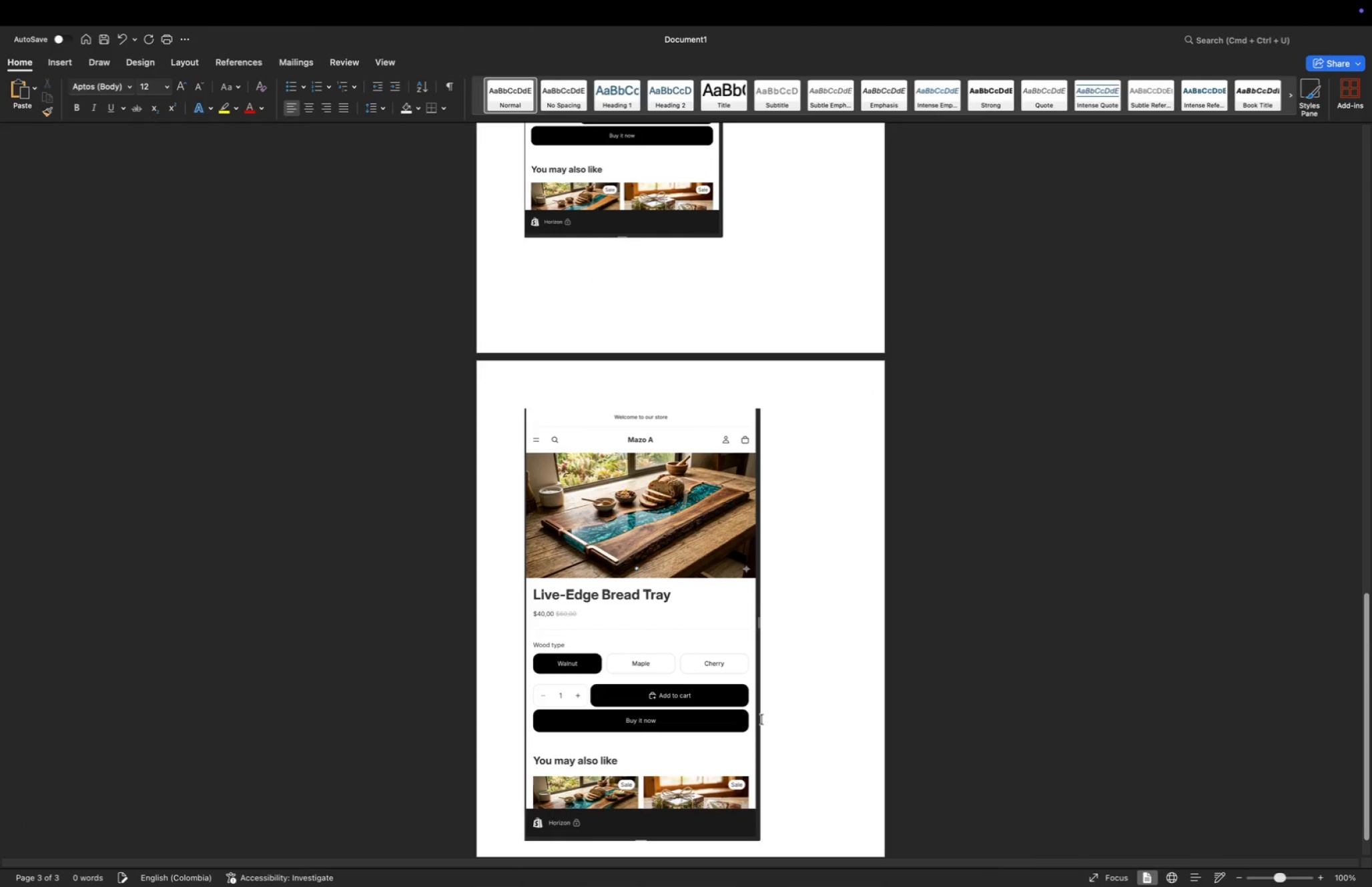 
left_click([676, 461])
 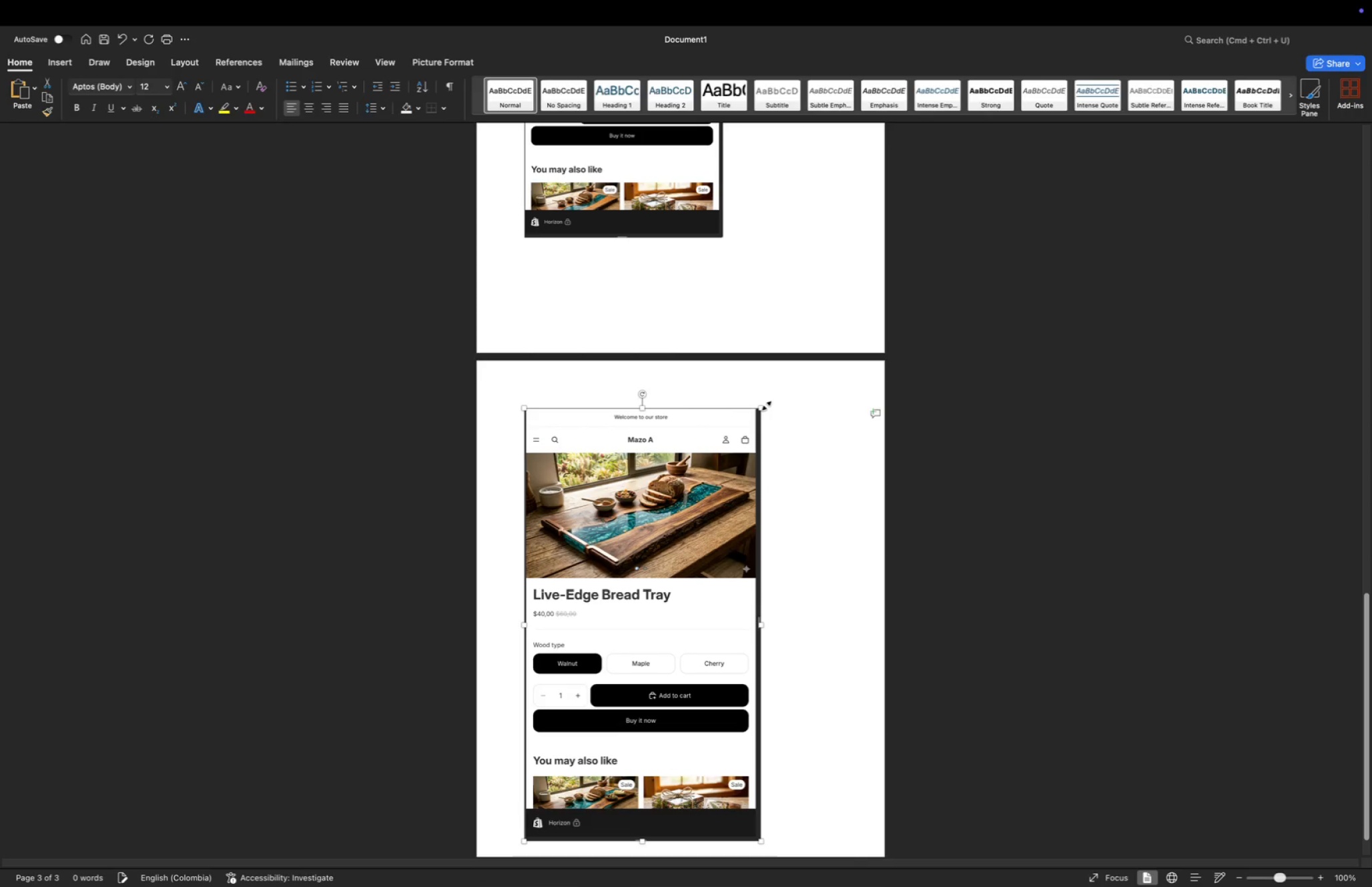 
left_click_drag(start_coordinate=[762, 405], to_coordinate=[676, 499])
 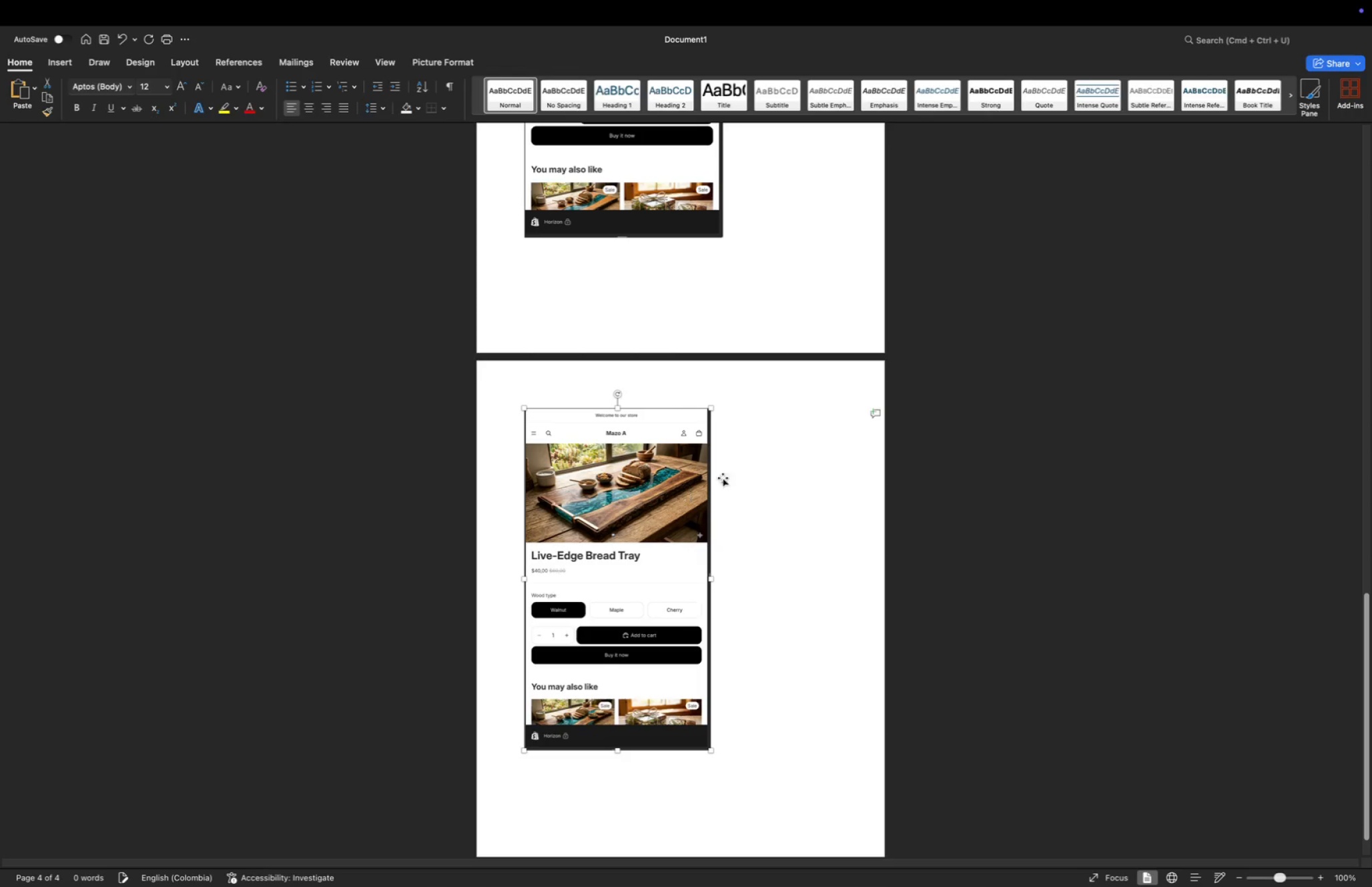 
scroll: coordinate [758, 469], scroll_direction: down, amount: 10.0
 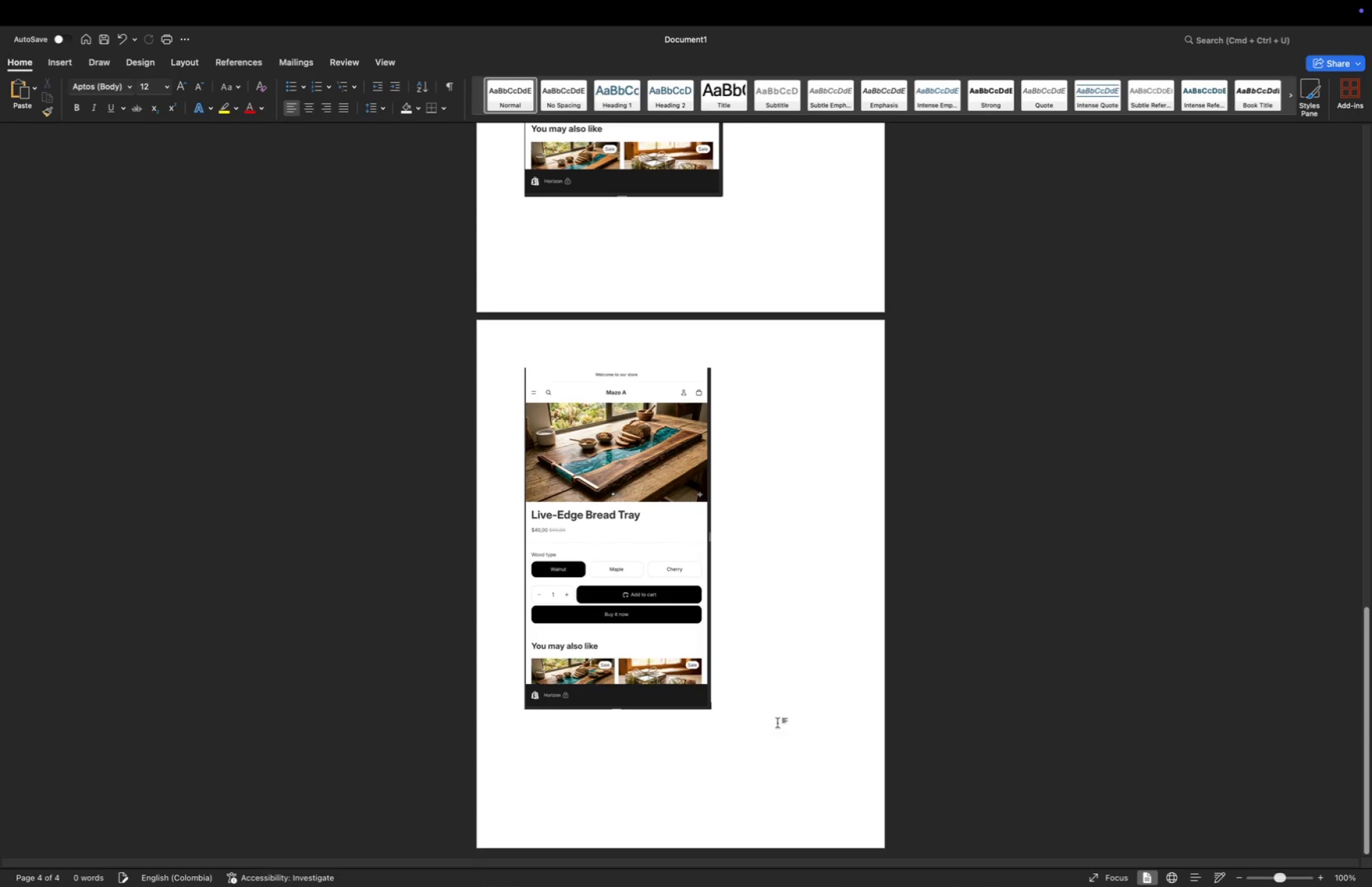 
key(Shift+Enter)
 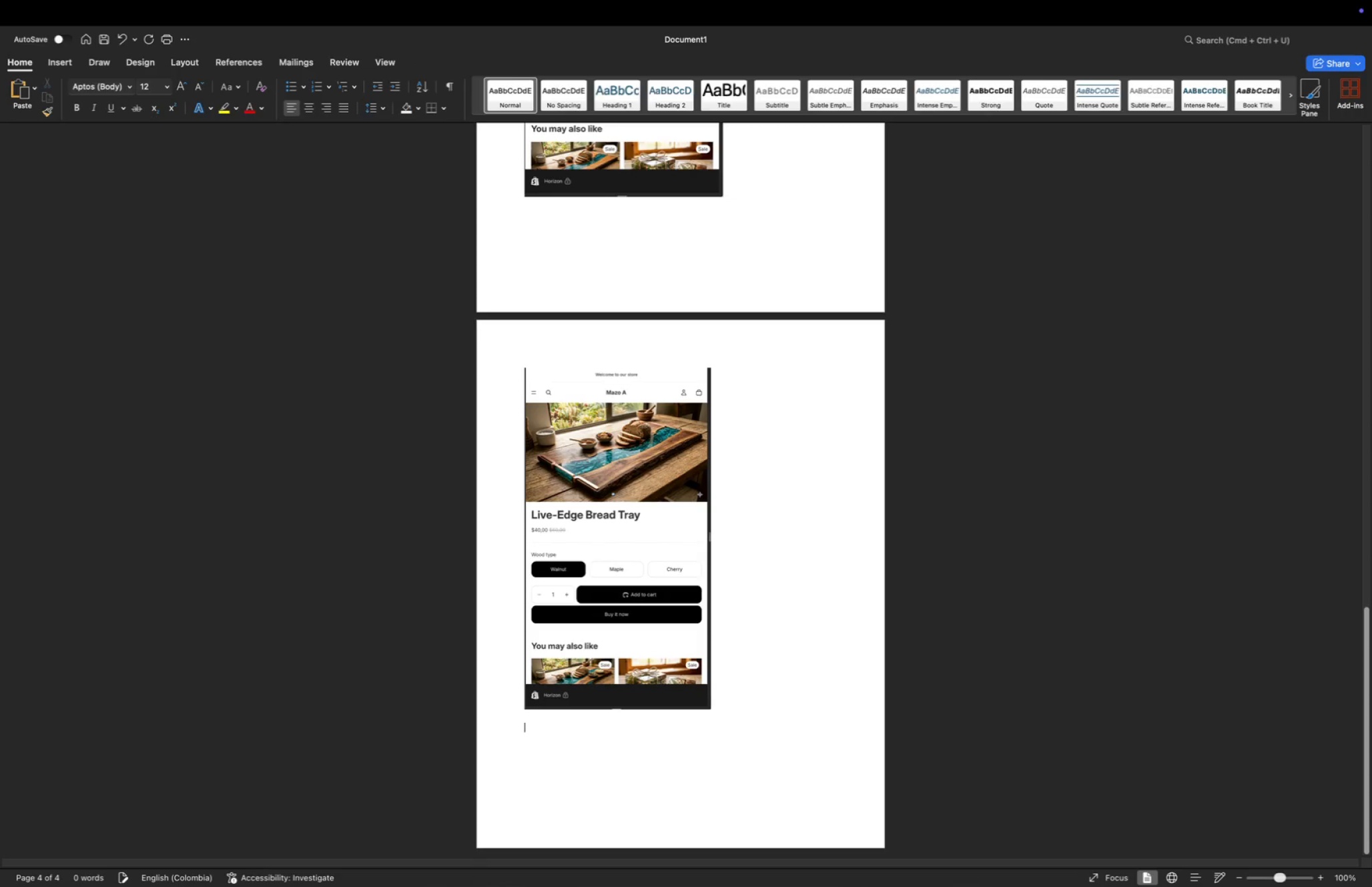 
key(Shift+Enter)
 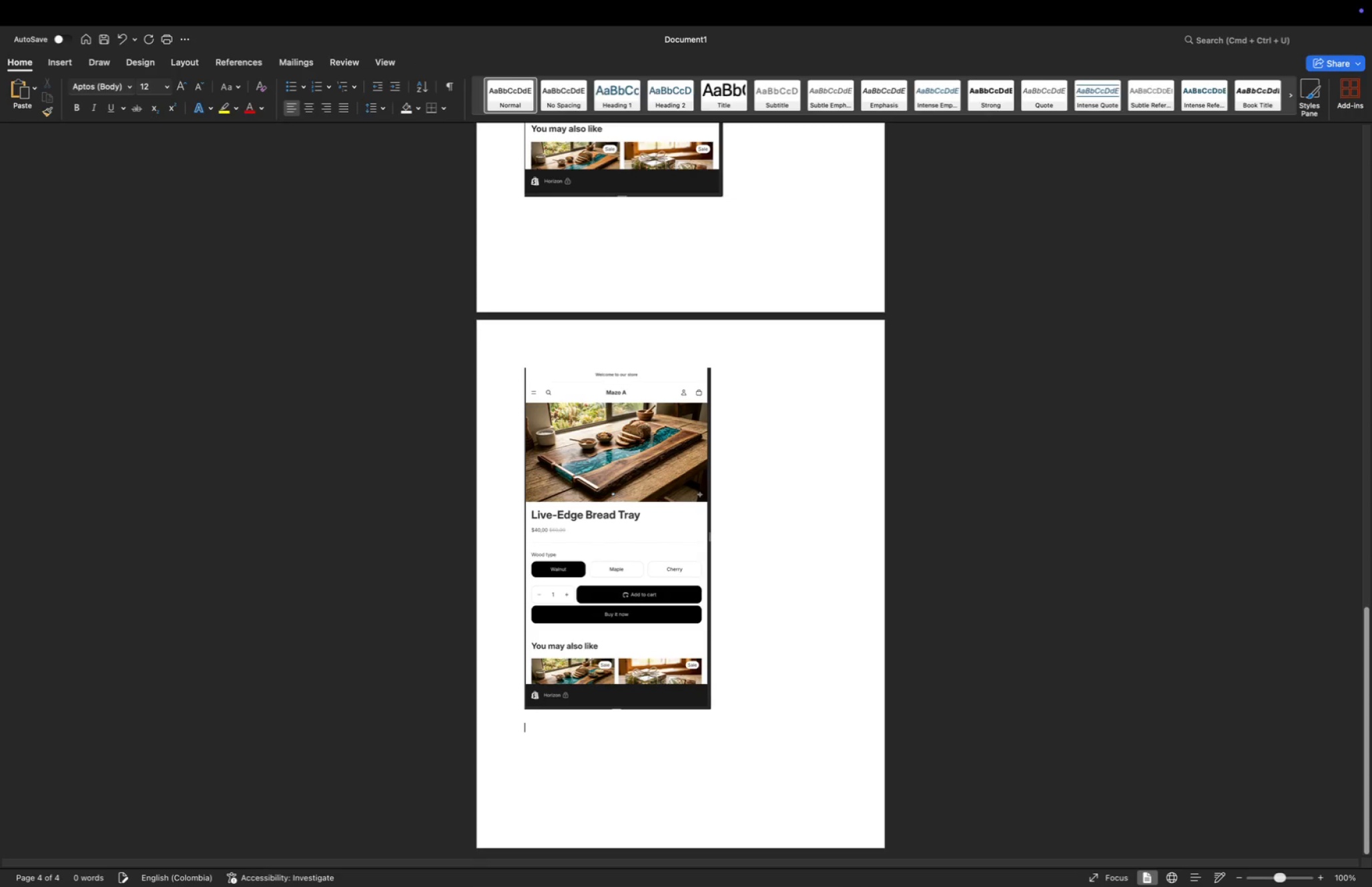 
key(Meta+CommandLeft)
 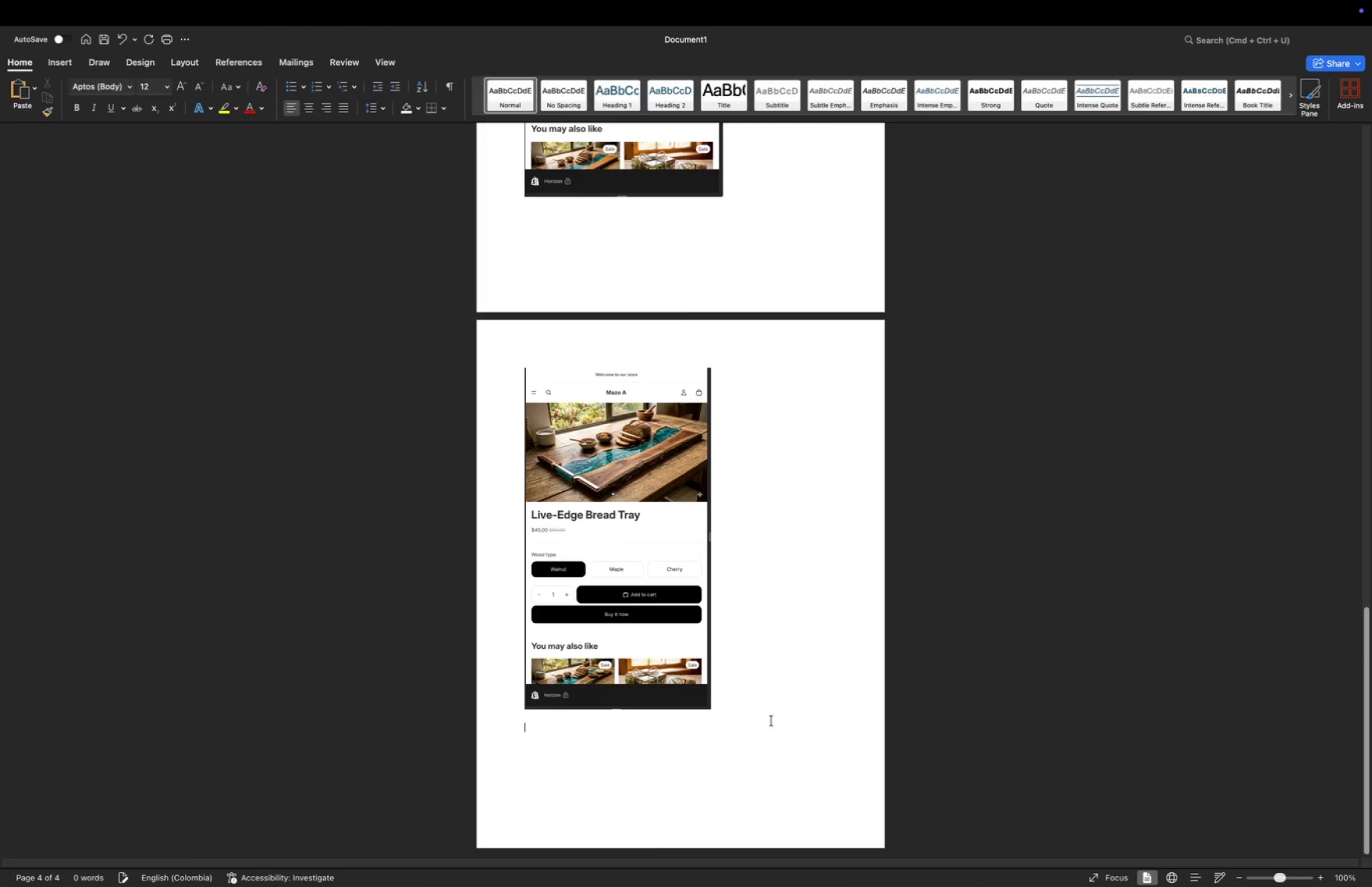 
key(Meta+Tab)
 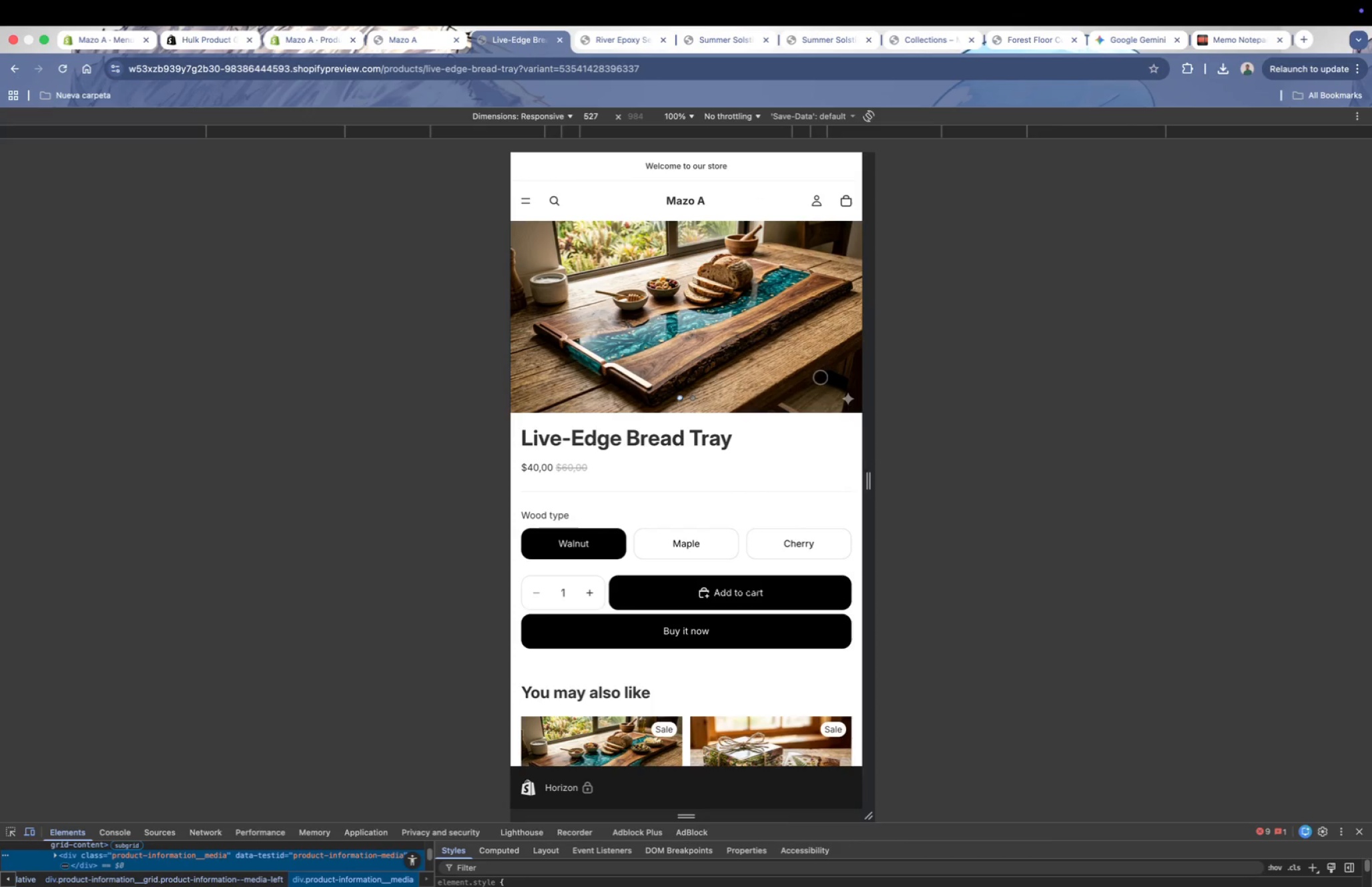 
hold_key(key=CommandLeft, duration=0.37)
 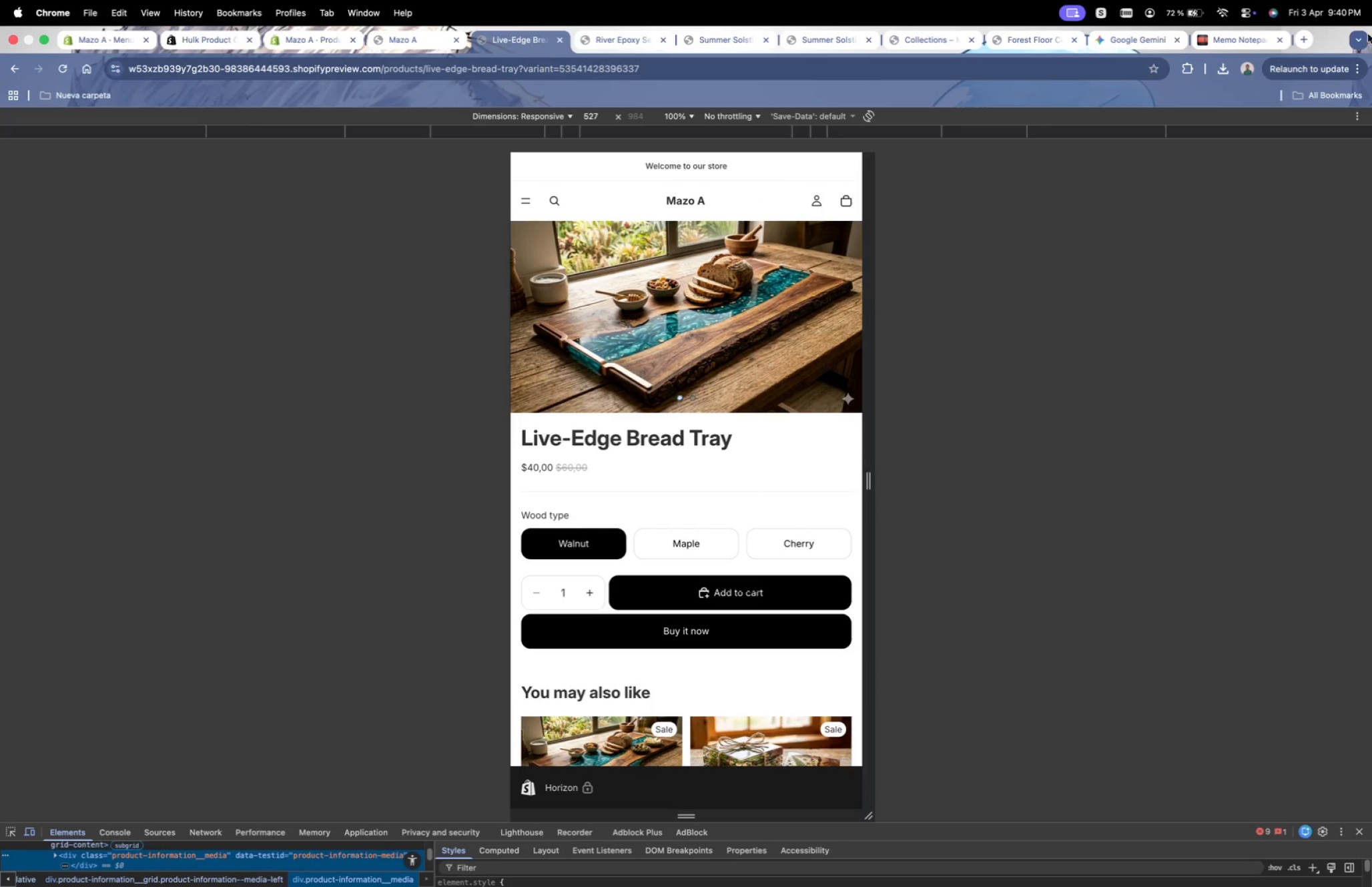 
left_click([1249, 39])
 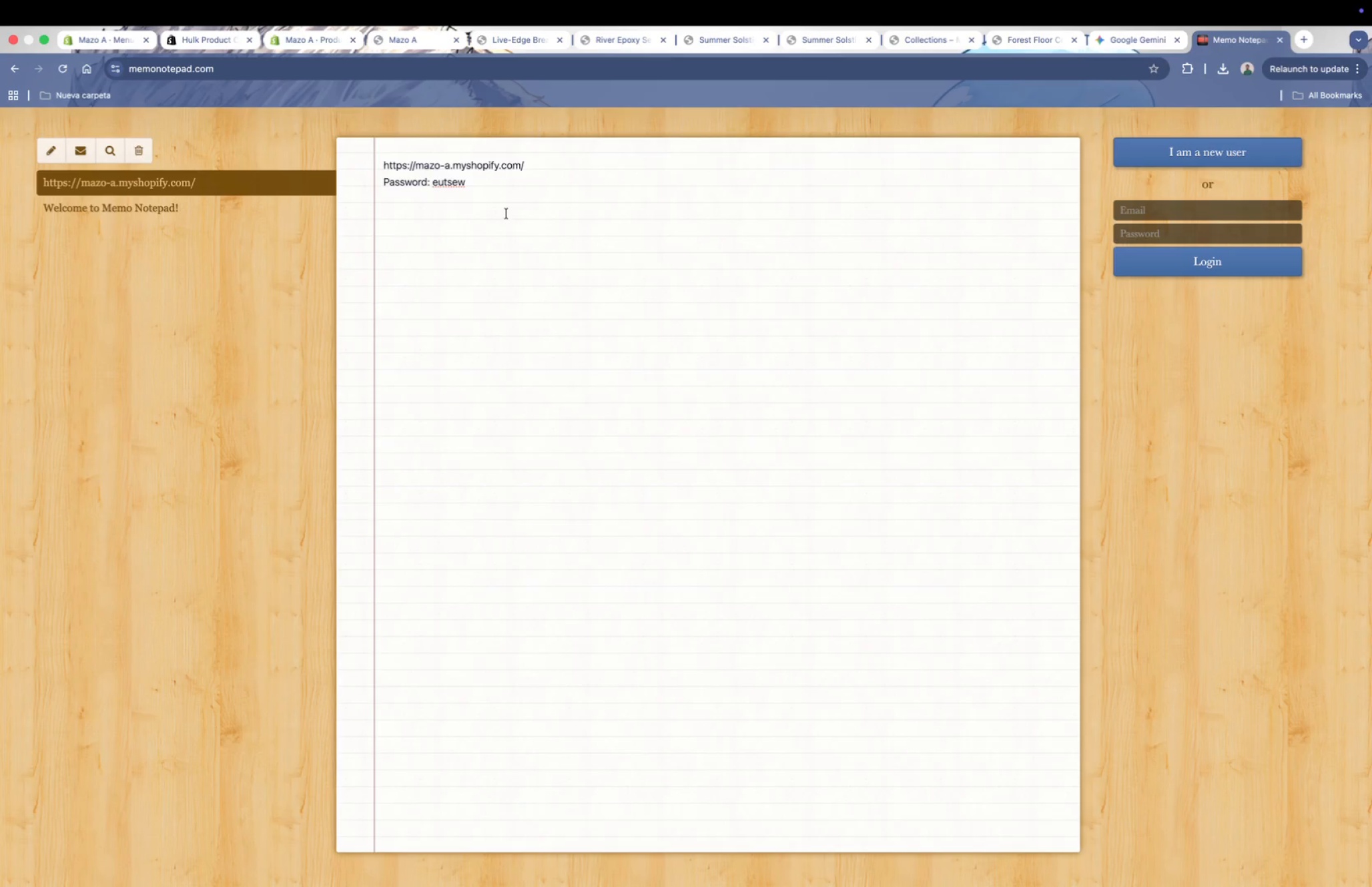 
left_click_drag(start_coordinate=[511, 197], to_coordinate=[377, 158])
 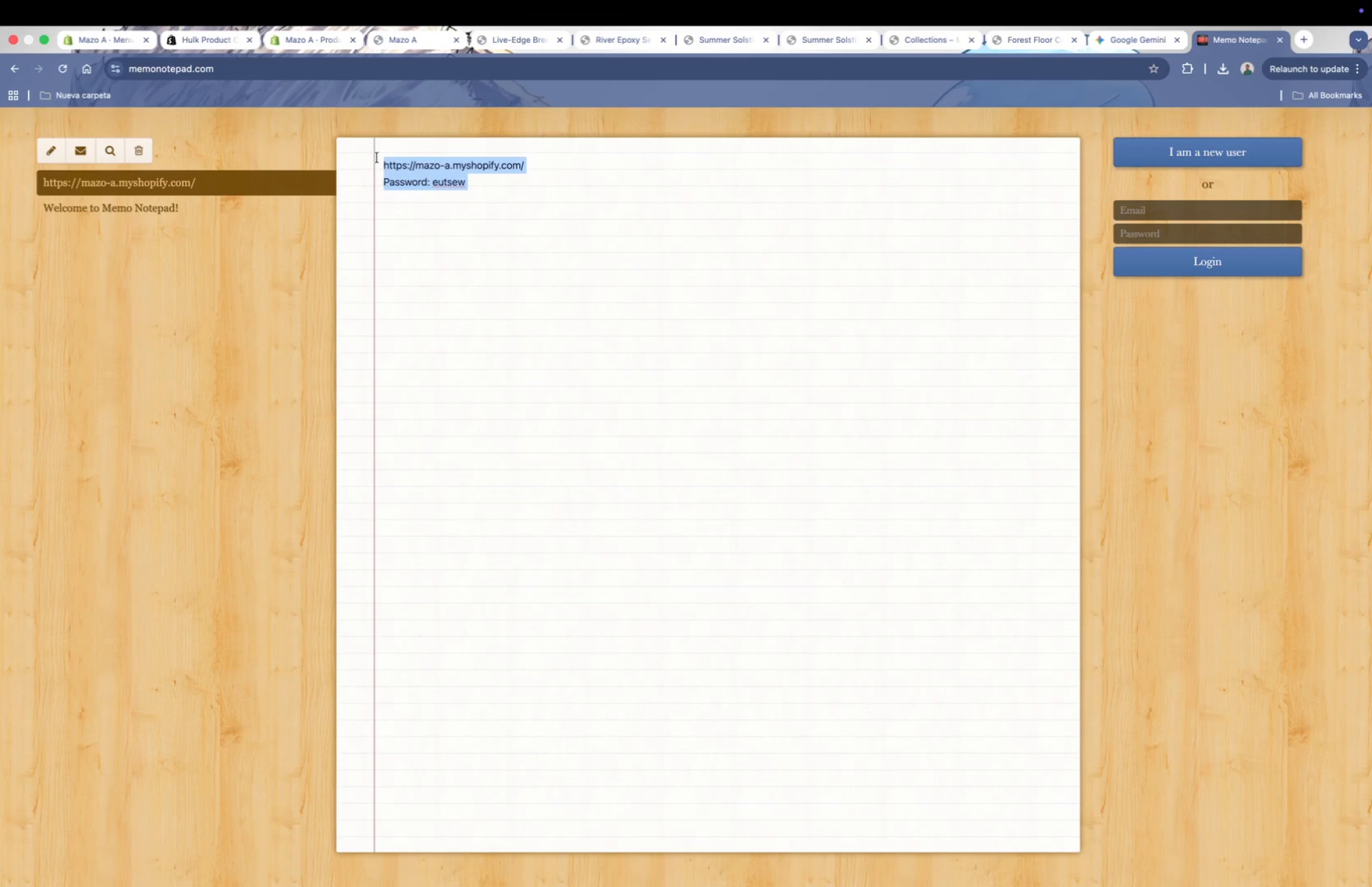 
key(Meta+CommandLeft)
 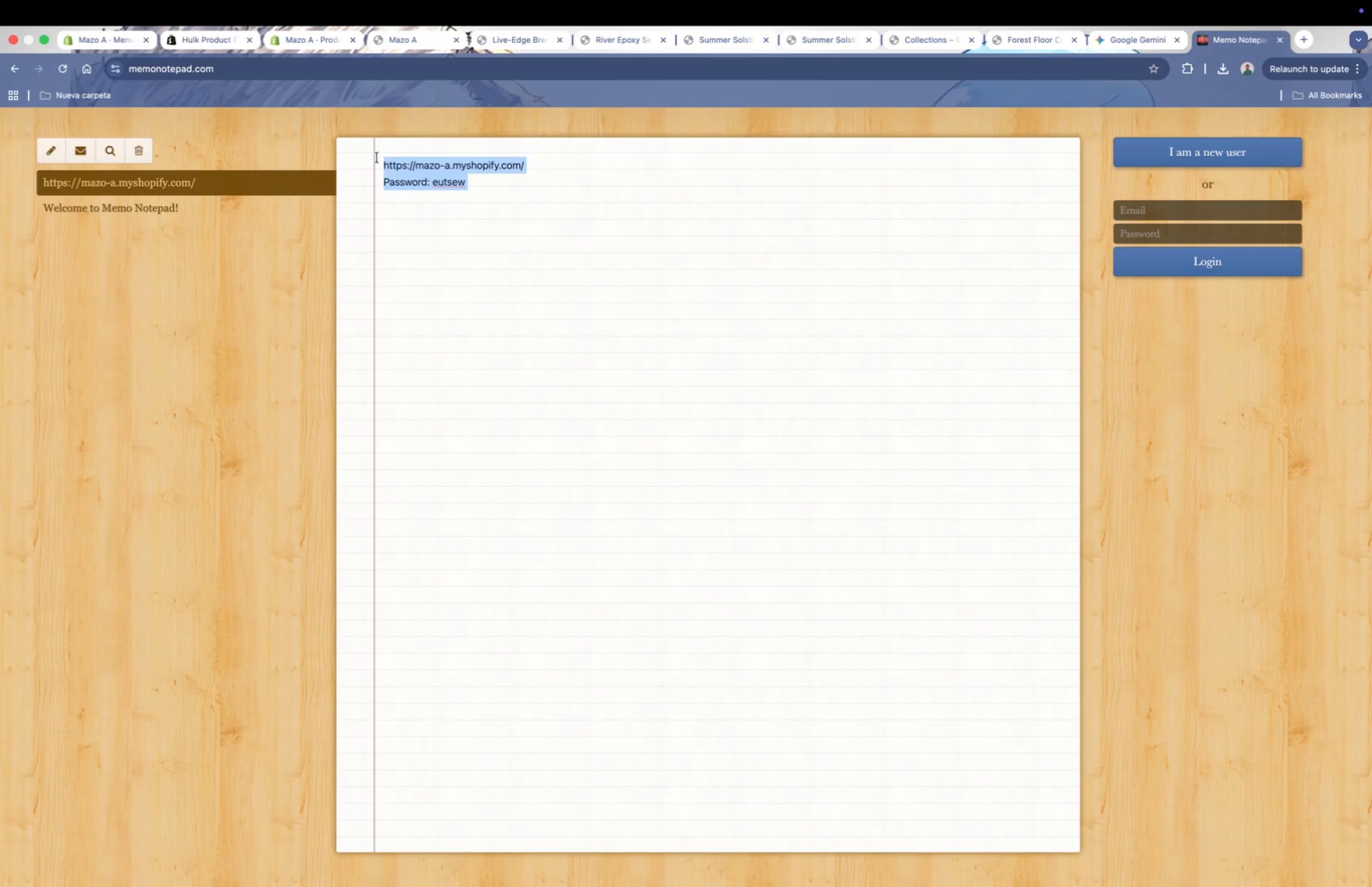 
key(Meta+C)
 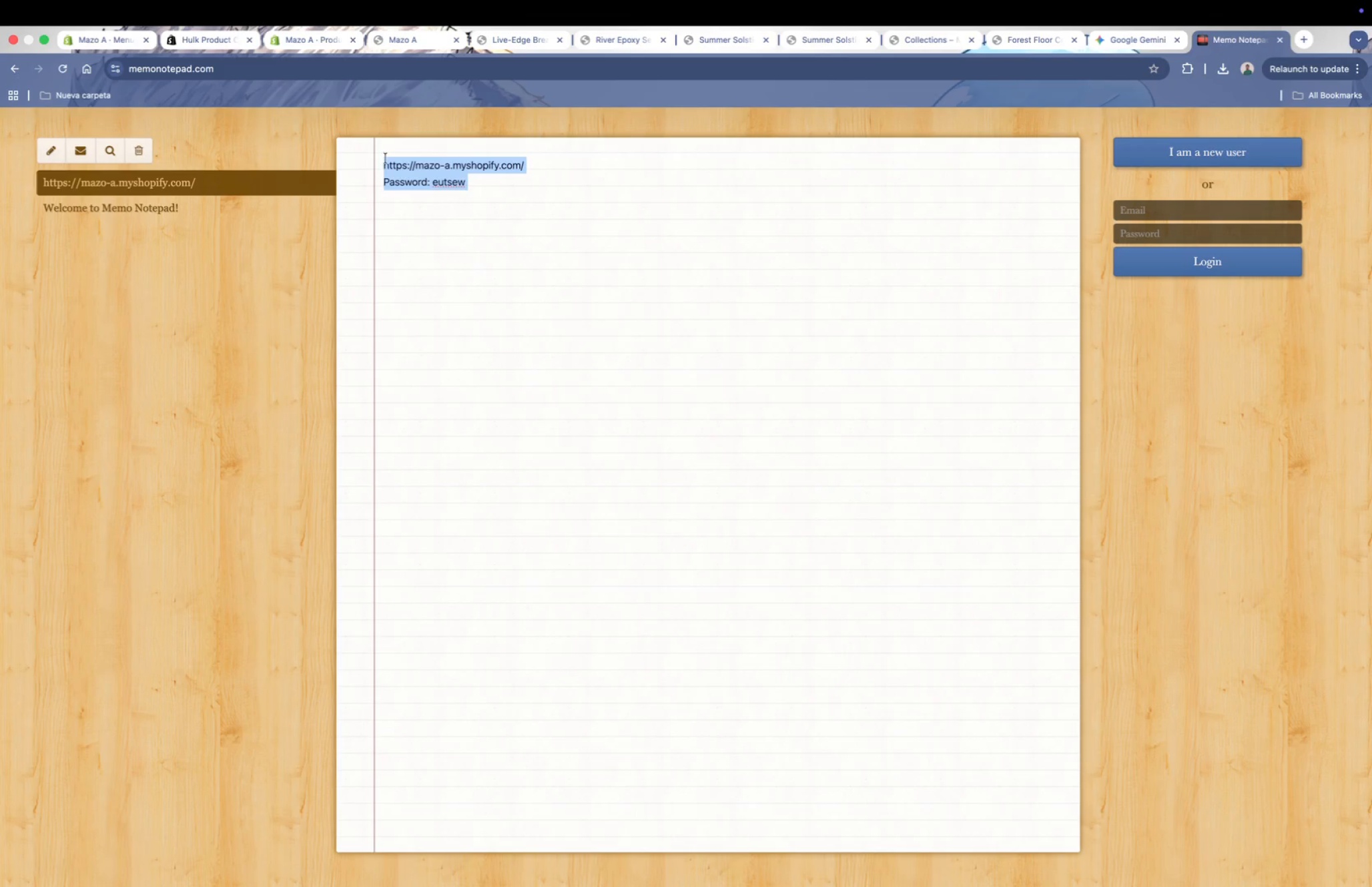 
key(Meta+CommandLeft)
 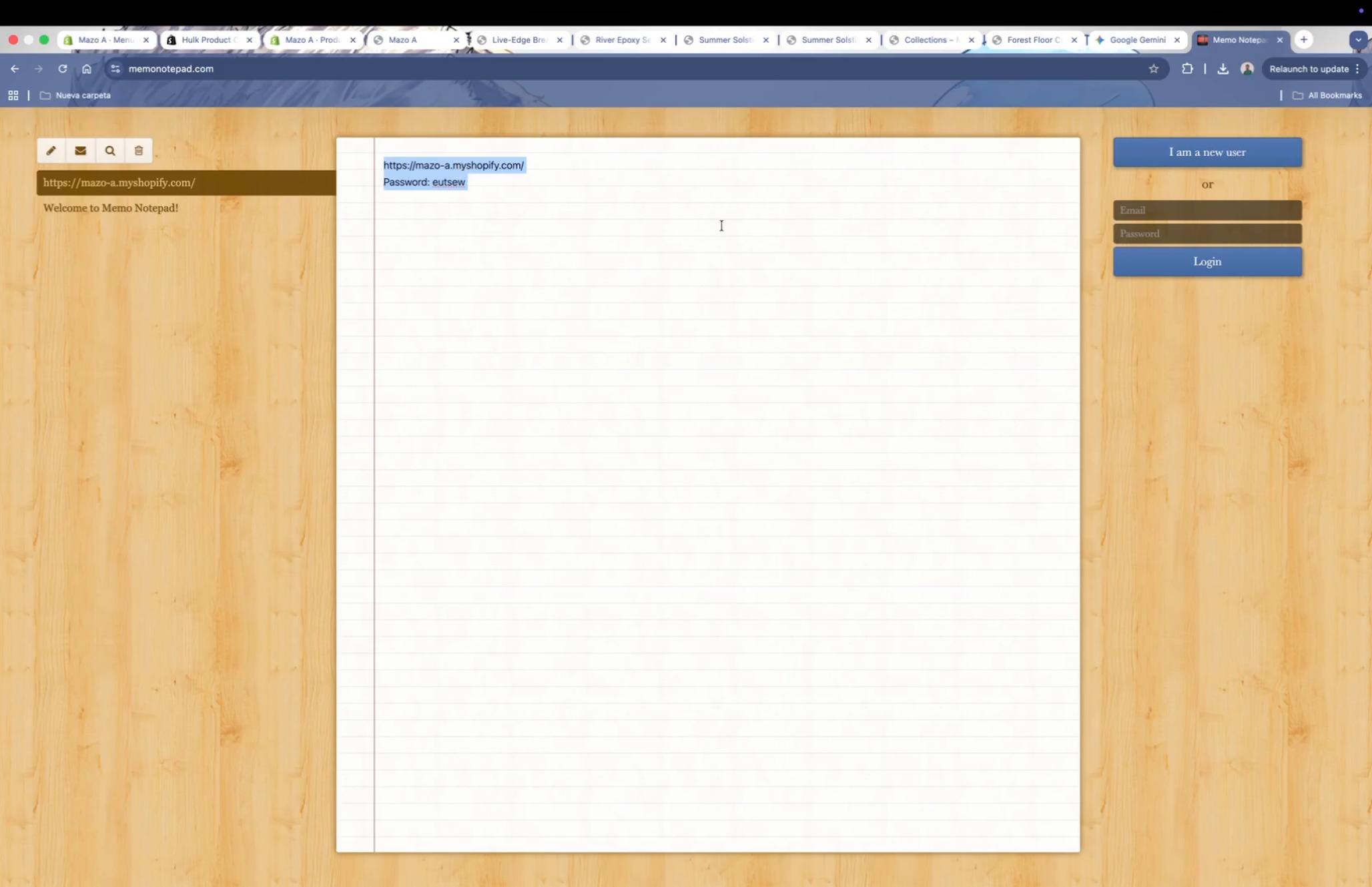 
key(Meta+Tab)
 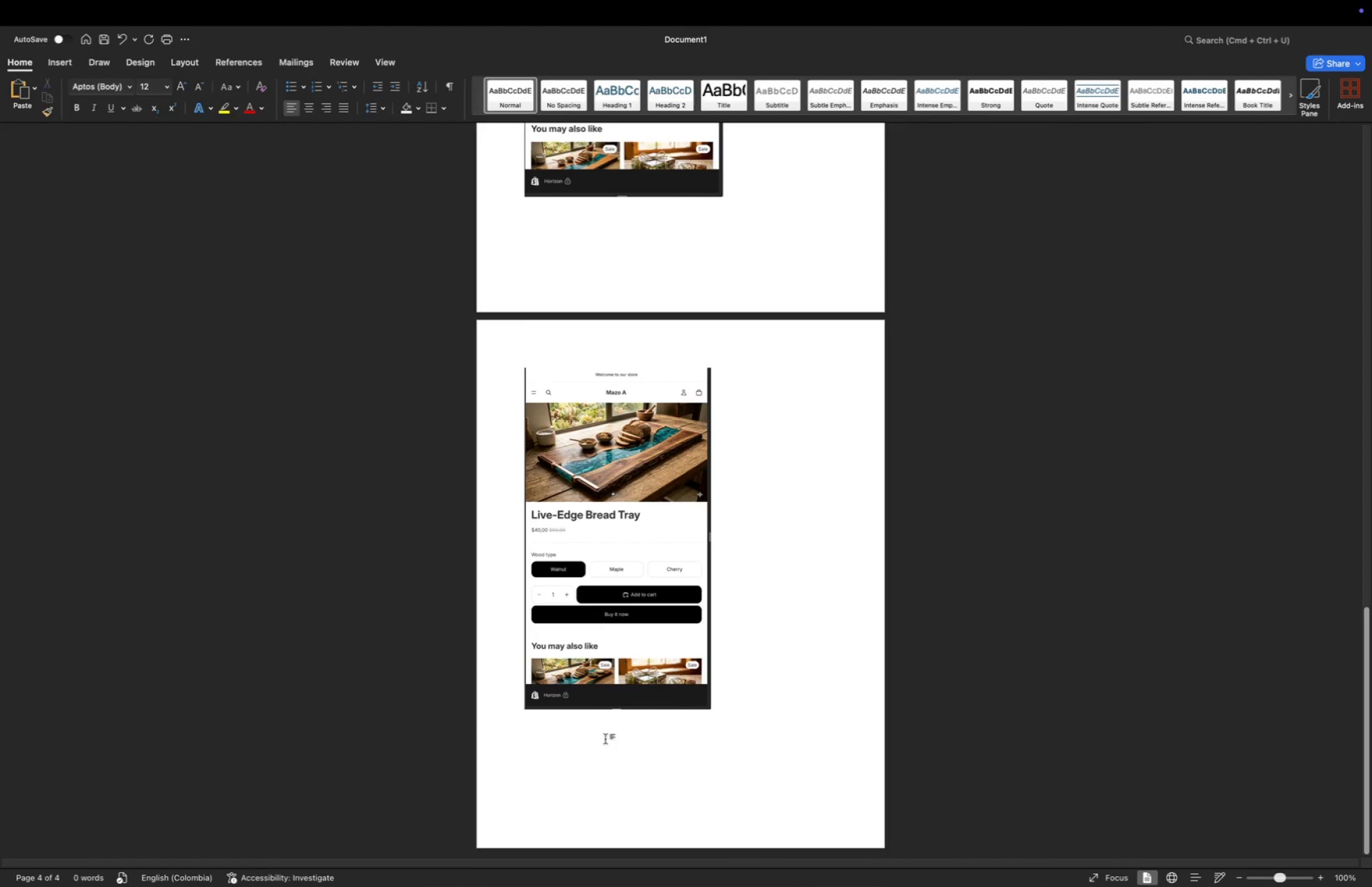 
key(Shift+Enter)
 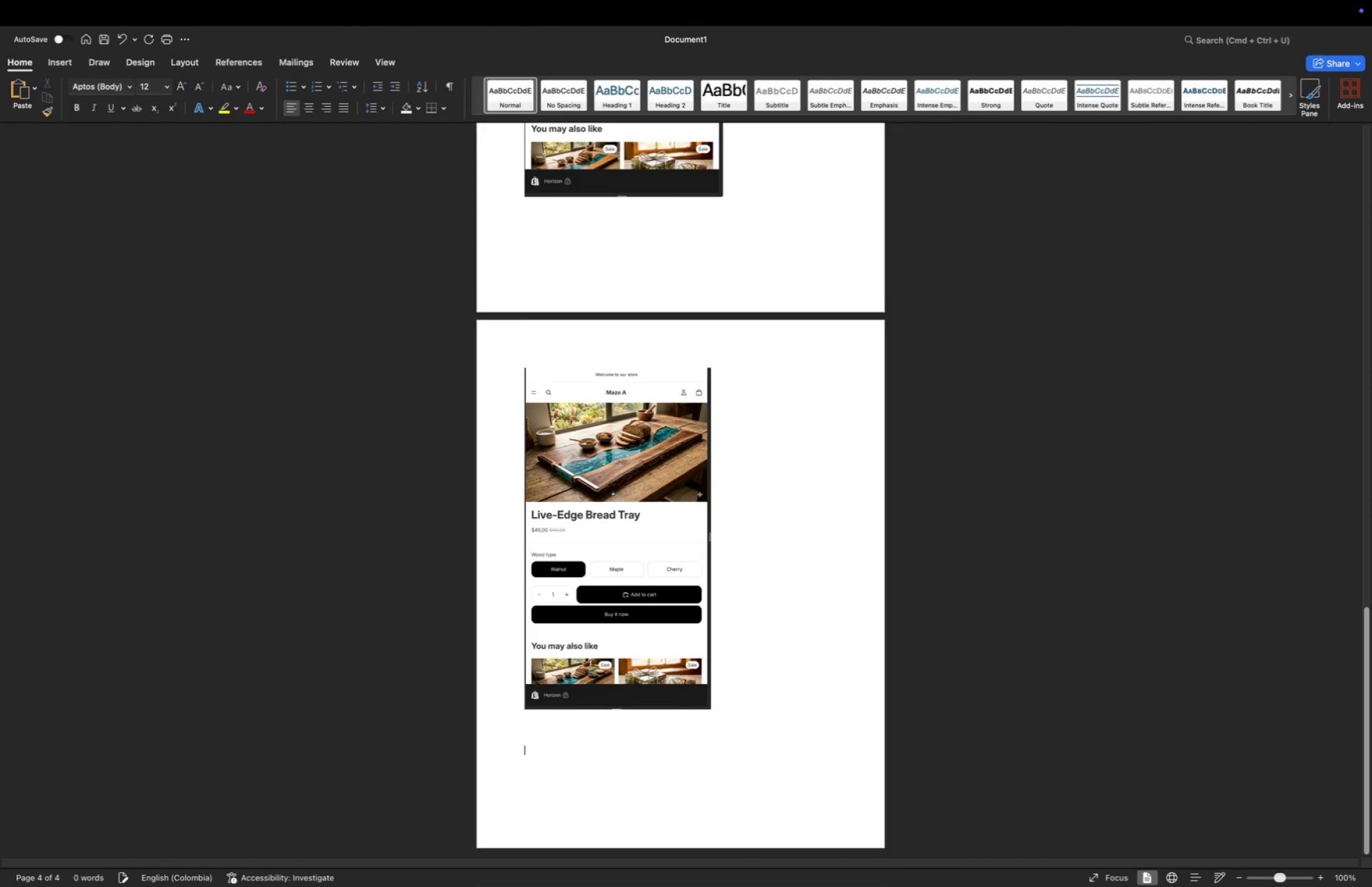 
key(Shift+Enter)
 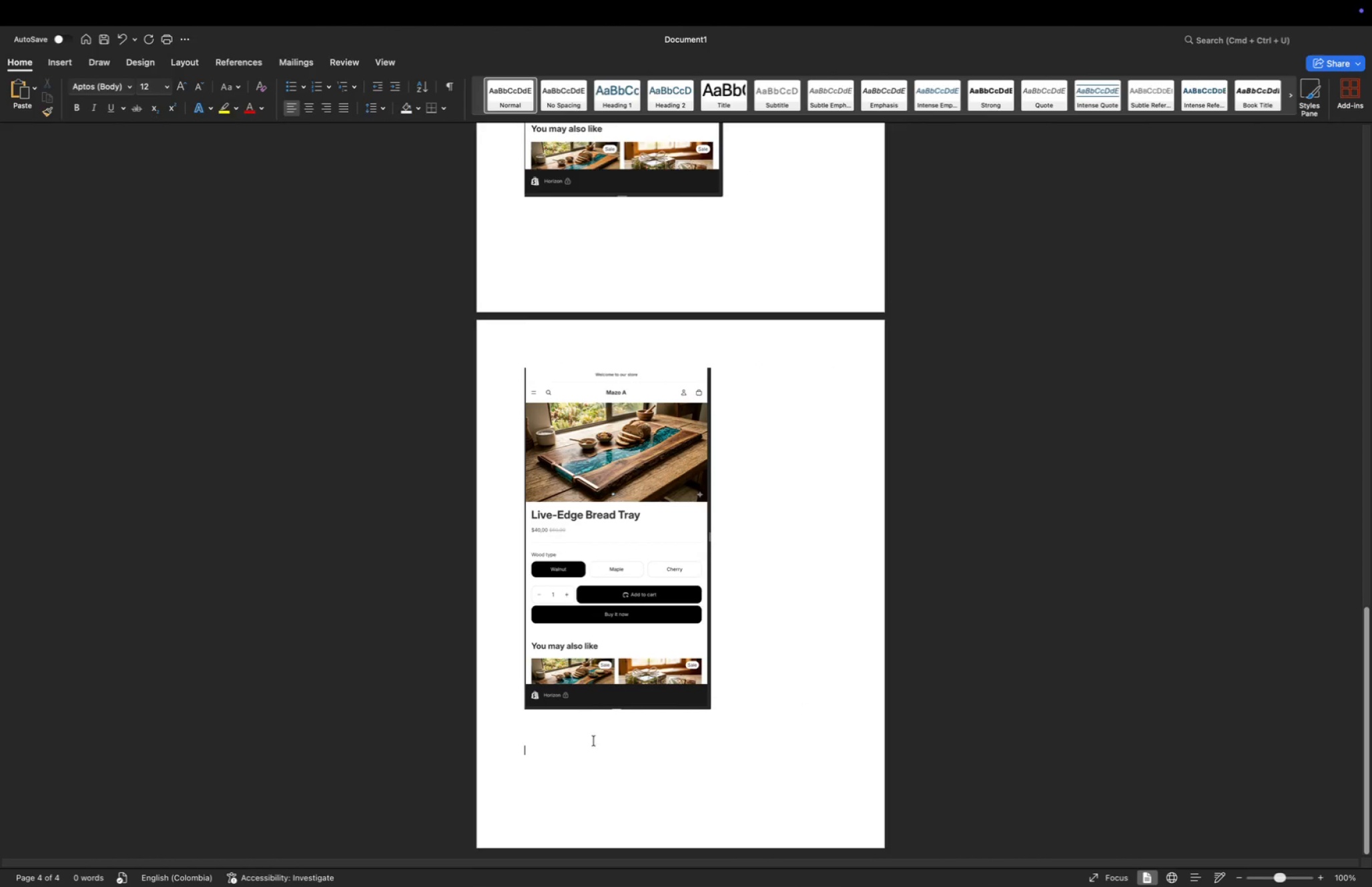 
key(Backspace)
 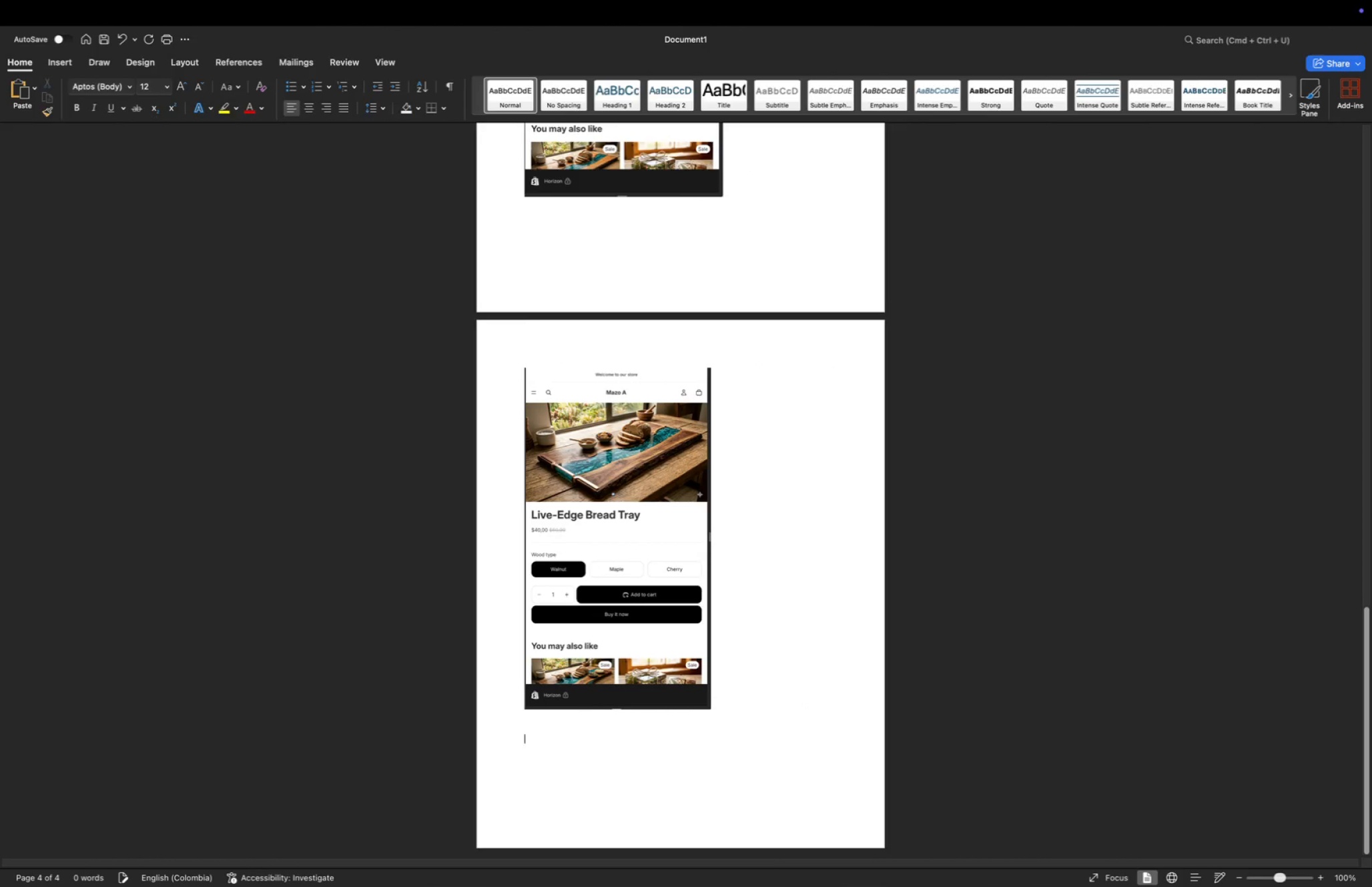 
key(Backspace)
 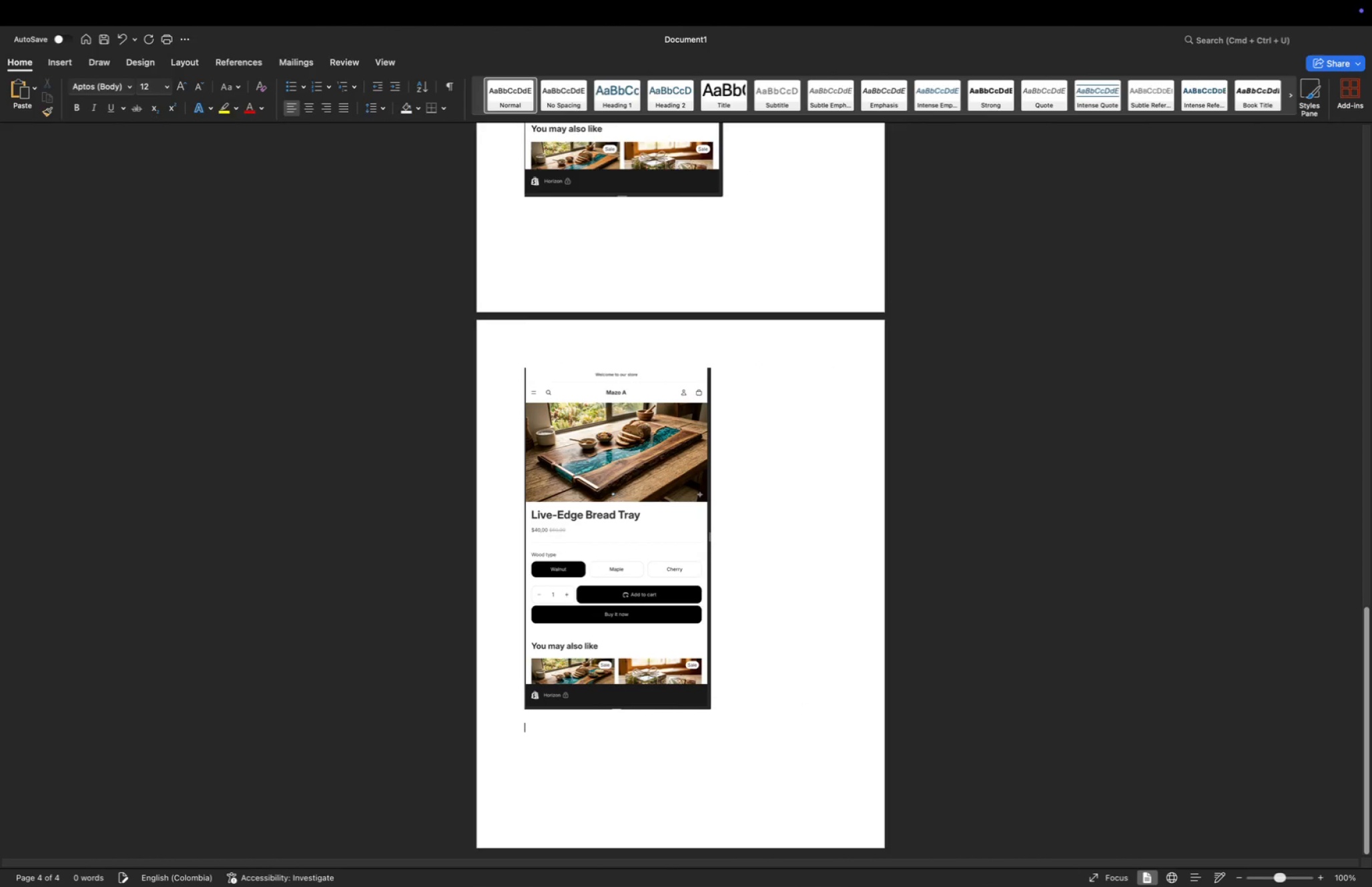 
key(Meta+CommandLeft)
 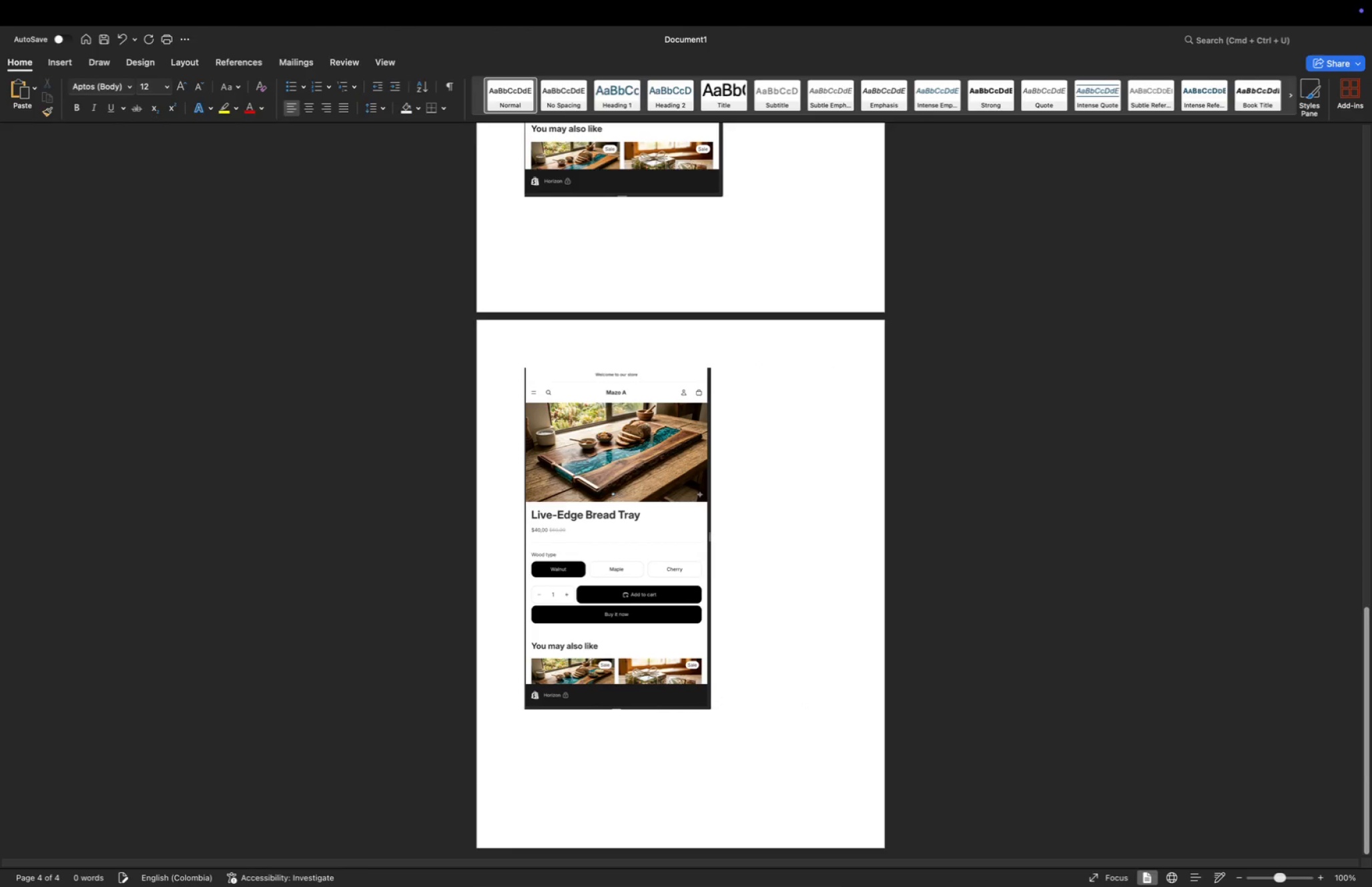 
key(Meta+Tab)
 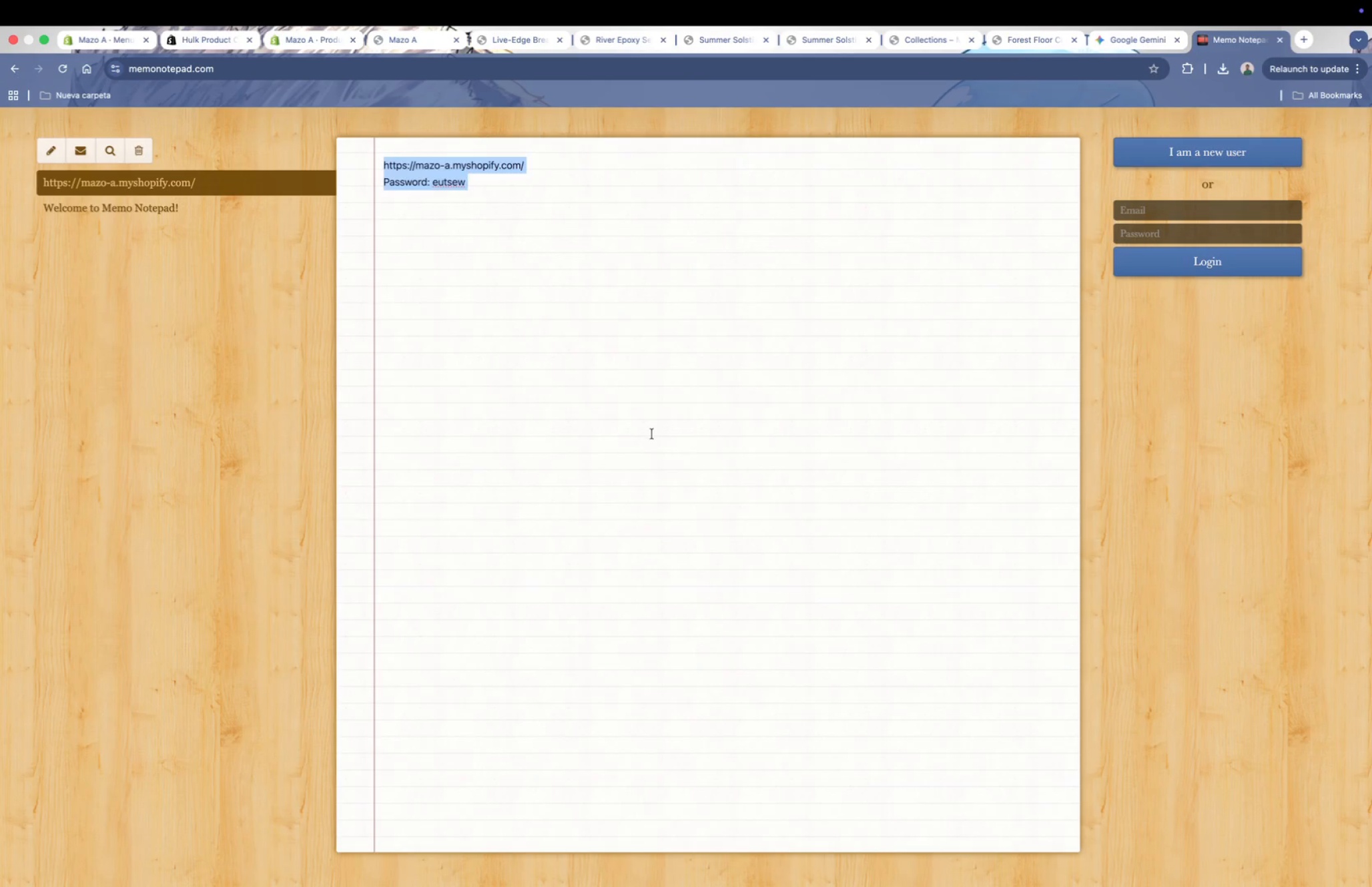 
key(Meta+Tab)
 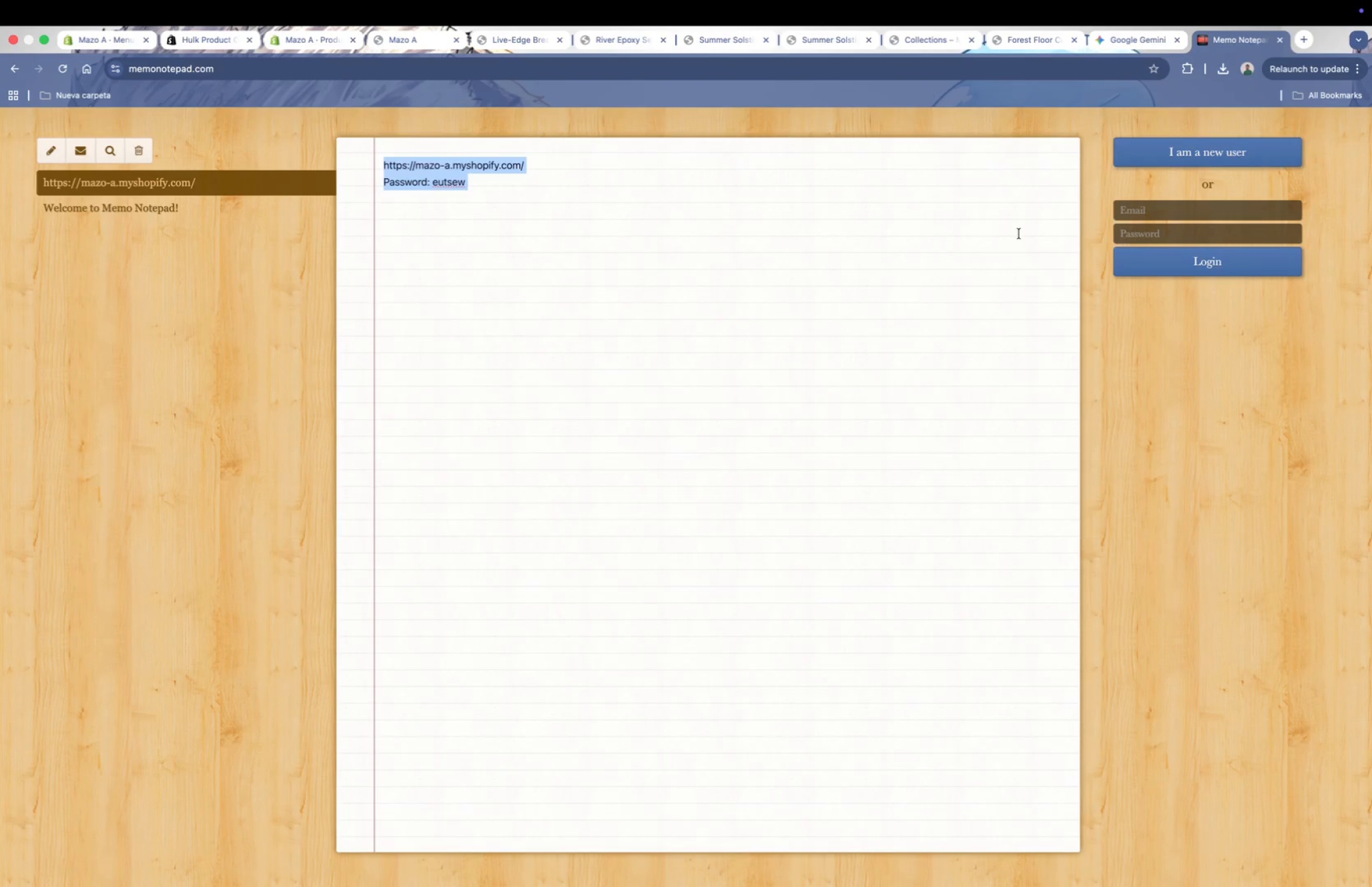 
key(Meta+Tab)
 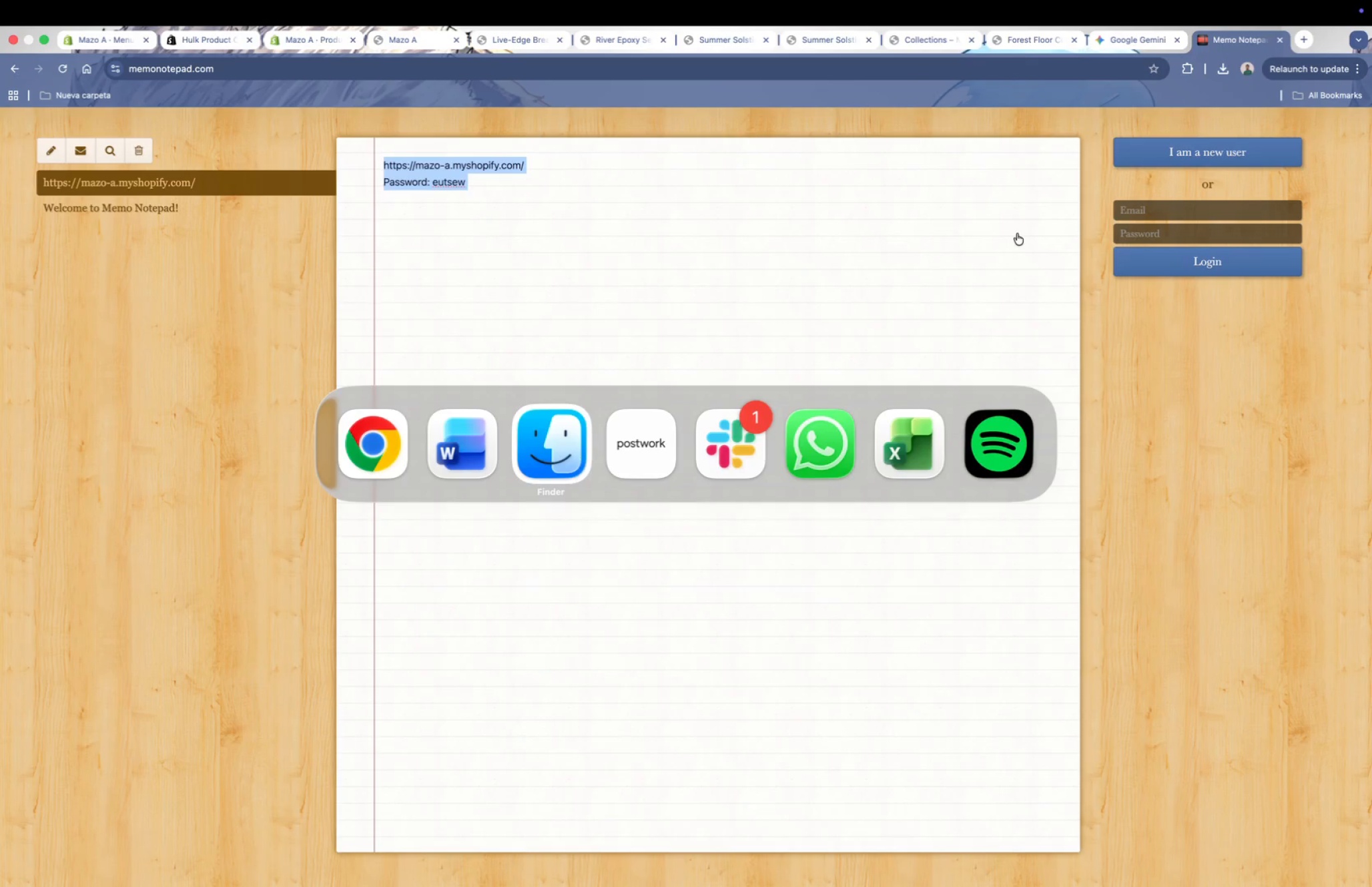 
key(Meta+Tab)